 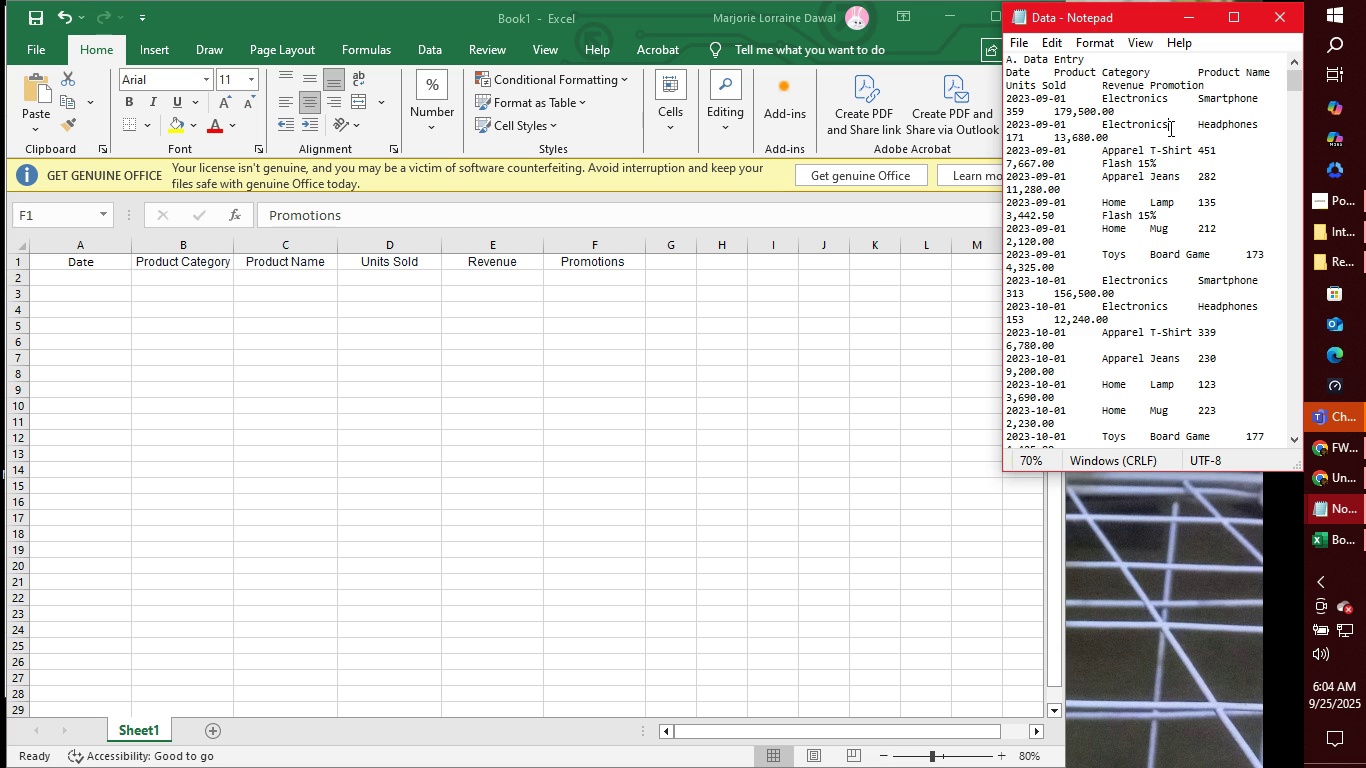 
left_click([473, 332])
 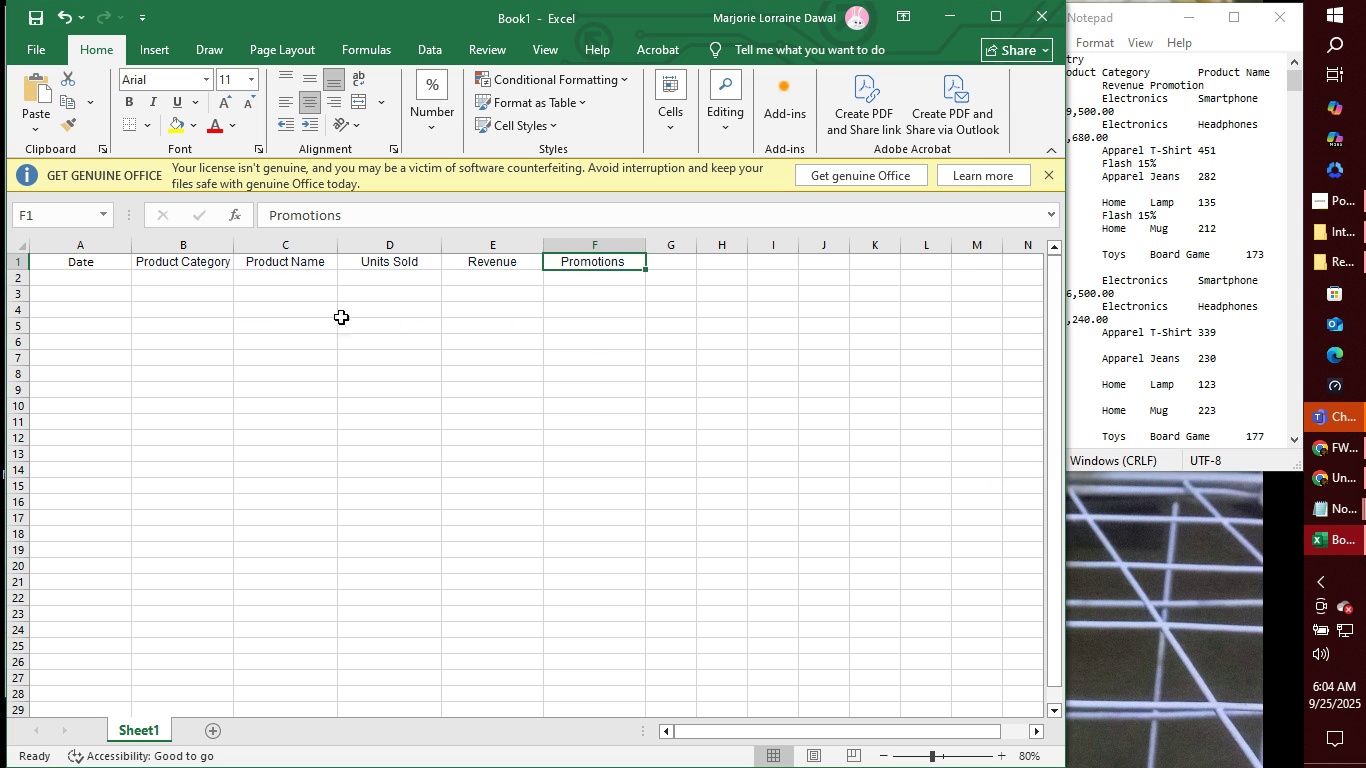 
left_click([144, 280])
 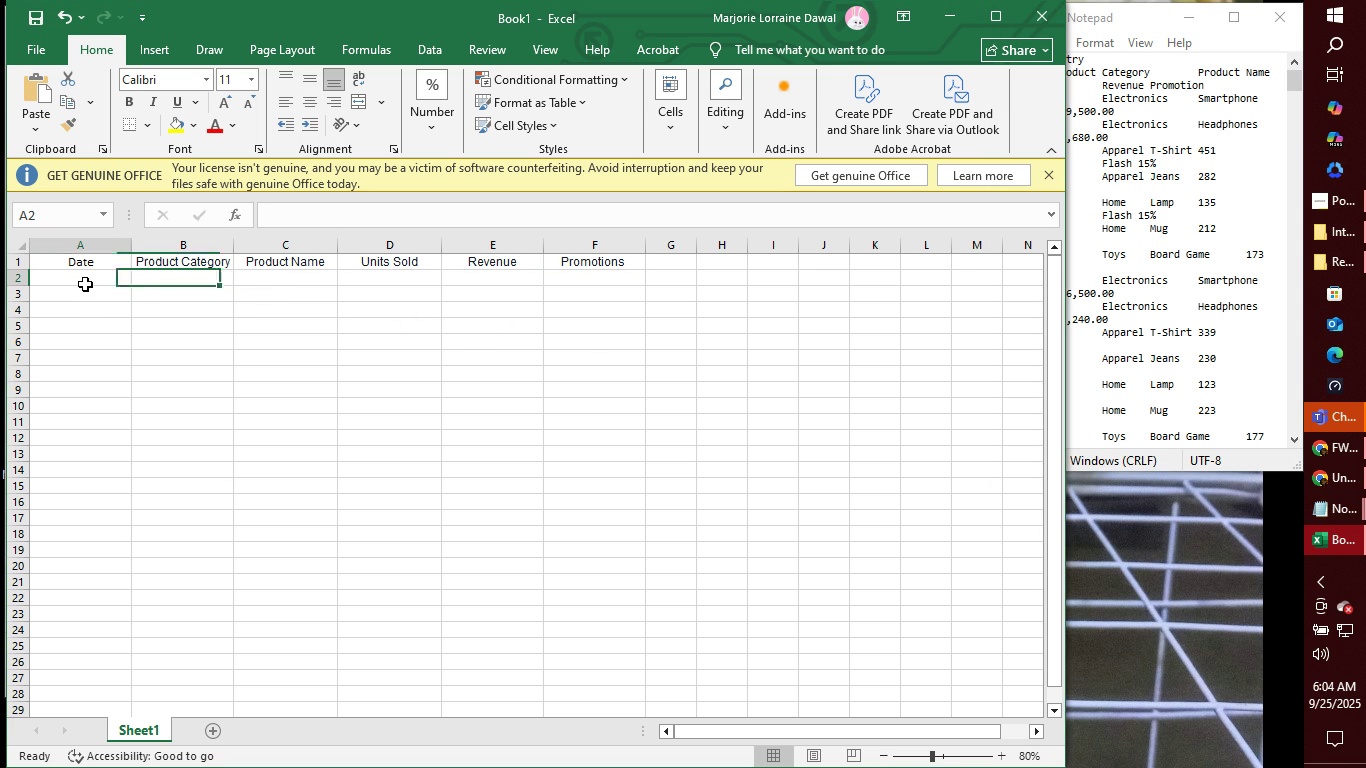 
left_click([85, 284])
 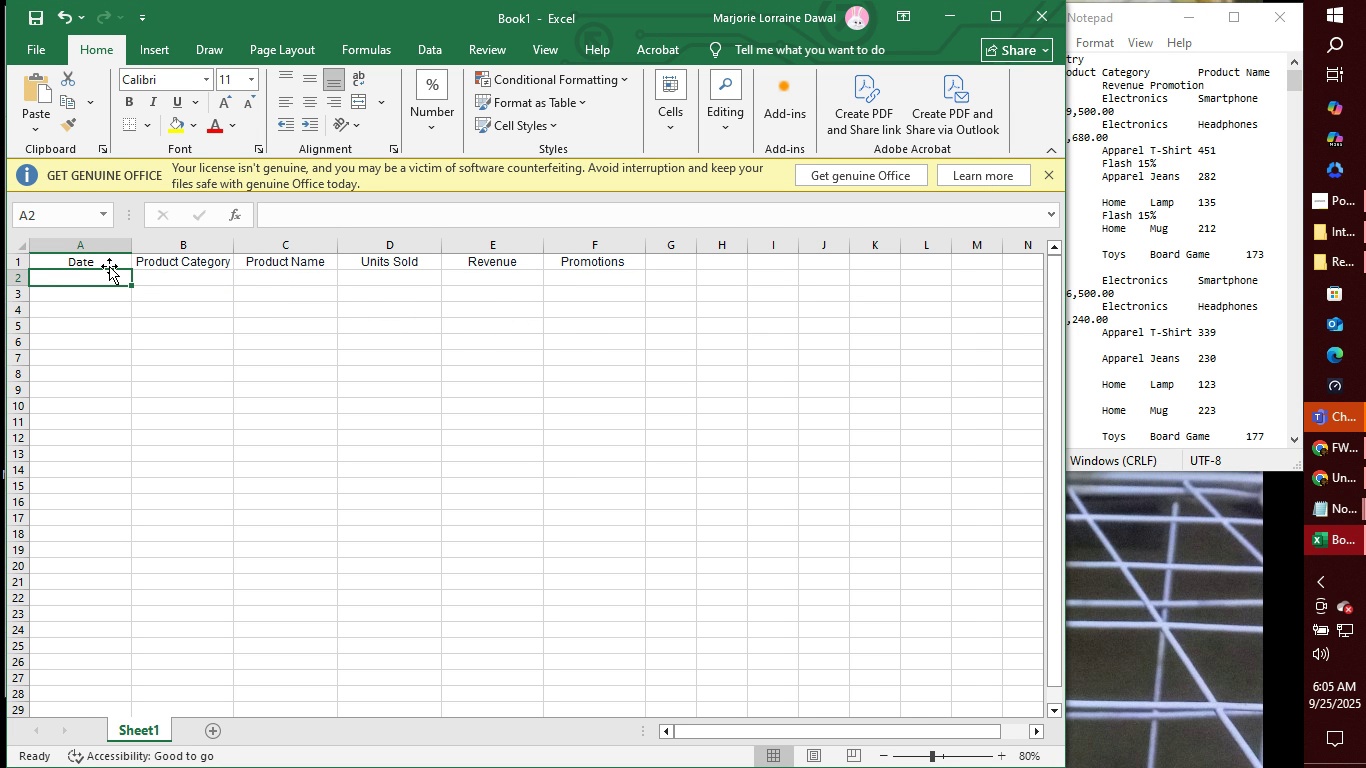 
wait(33.34)
 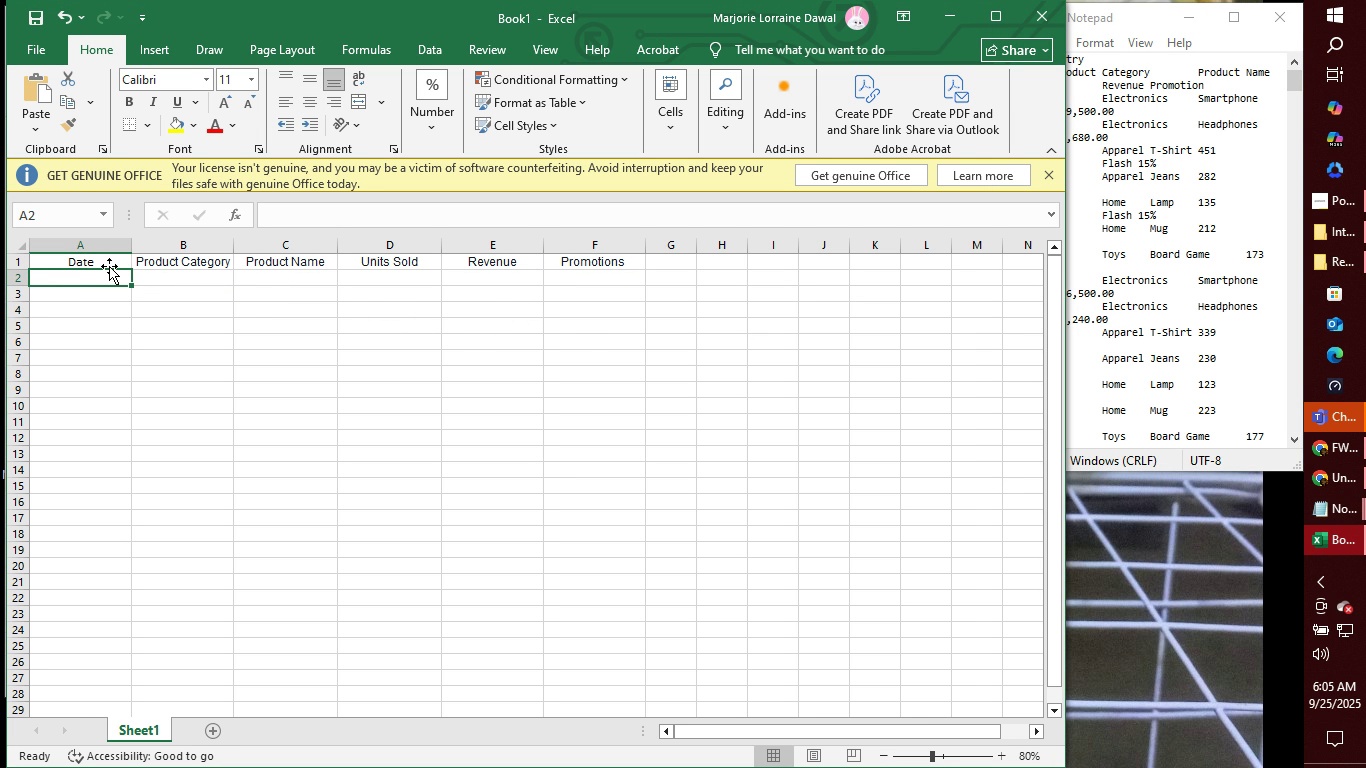 
left_click([1101, 225])